 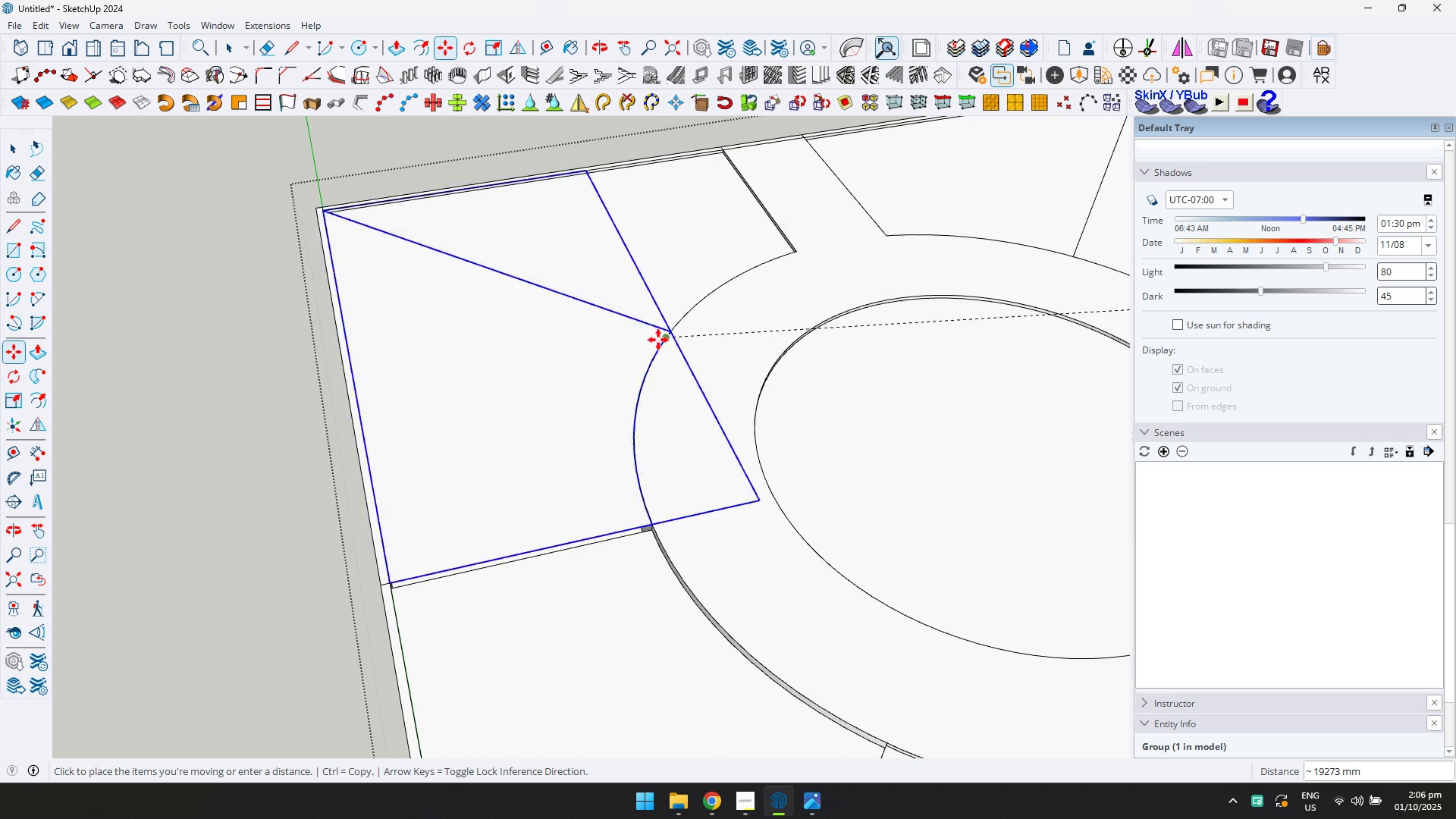 
left_click([663, 337])
 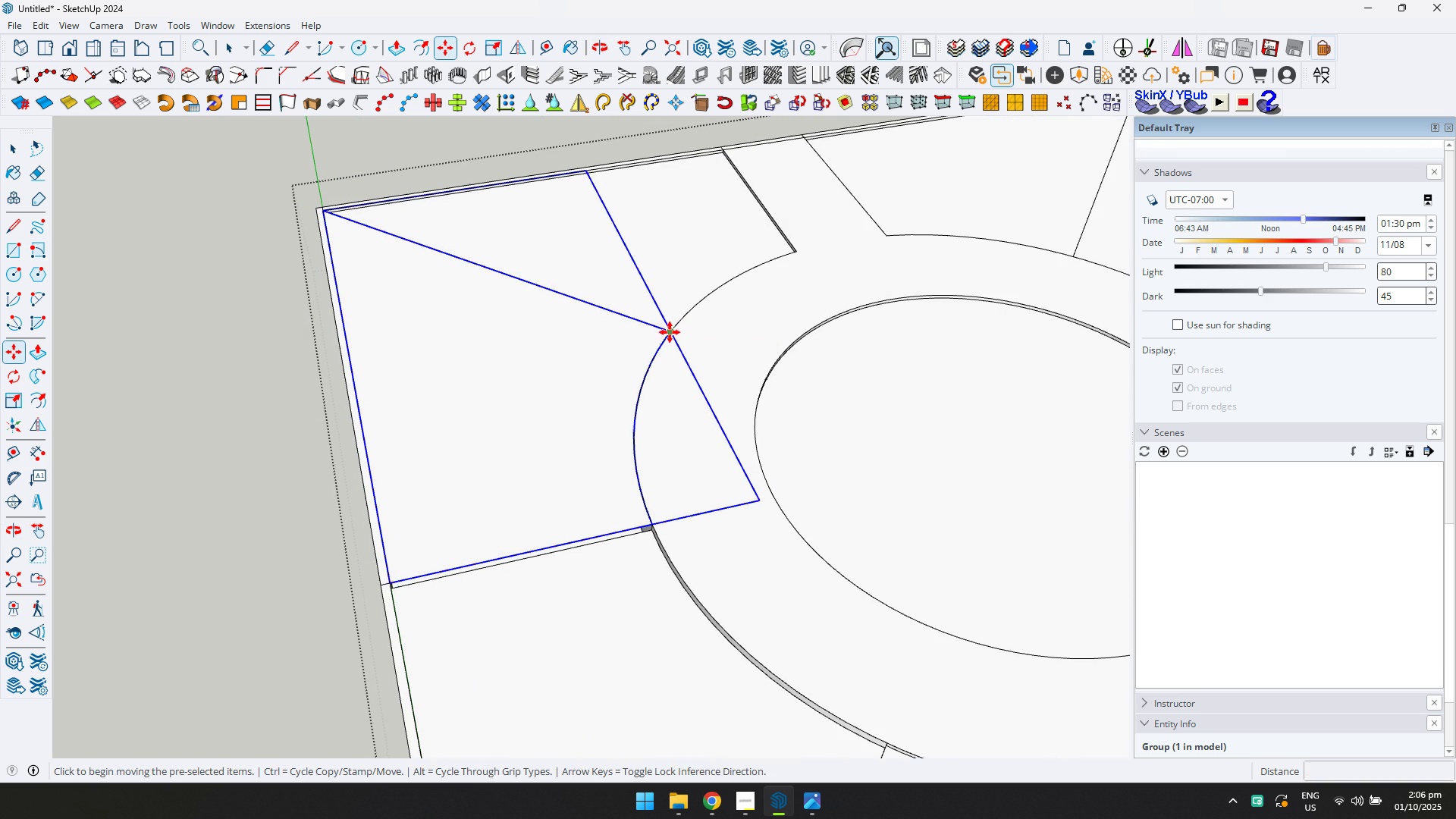 
scroll: coordinate [667, 333], scroll_direction: down, amount: 7.0
 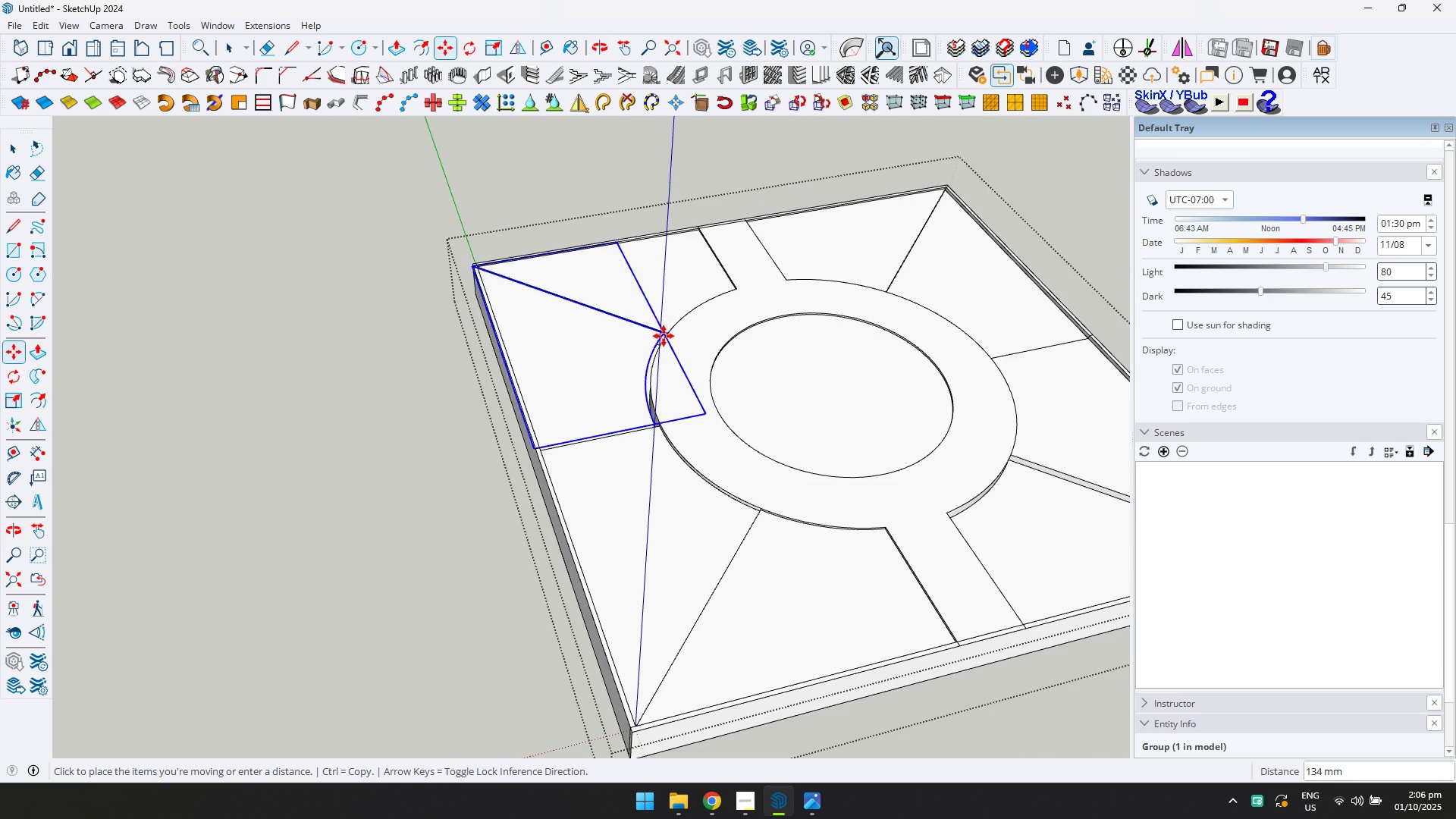 
key(ArrowUp)
 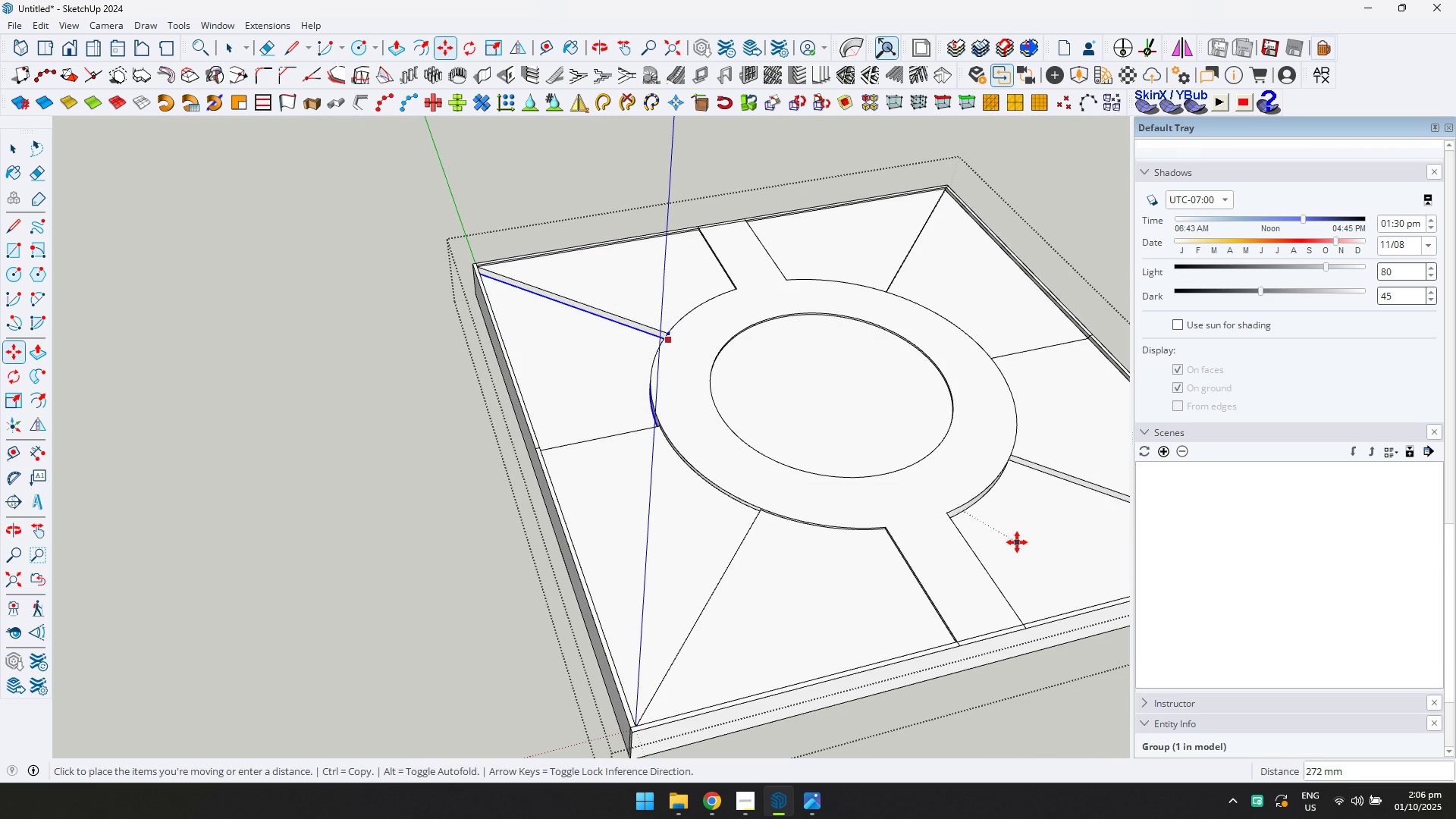 
left_click([1017, 542])
 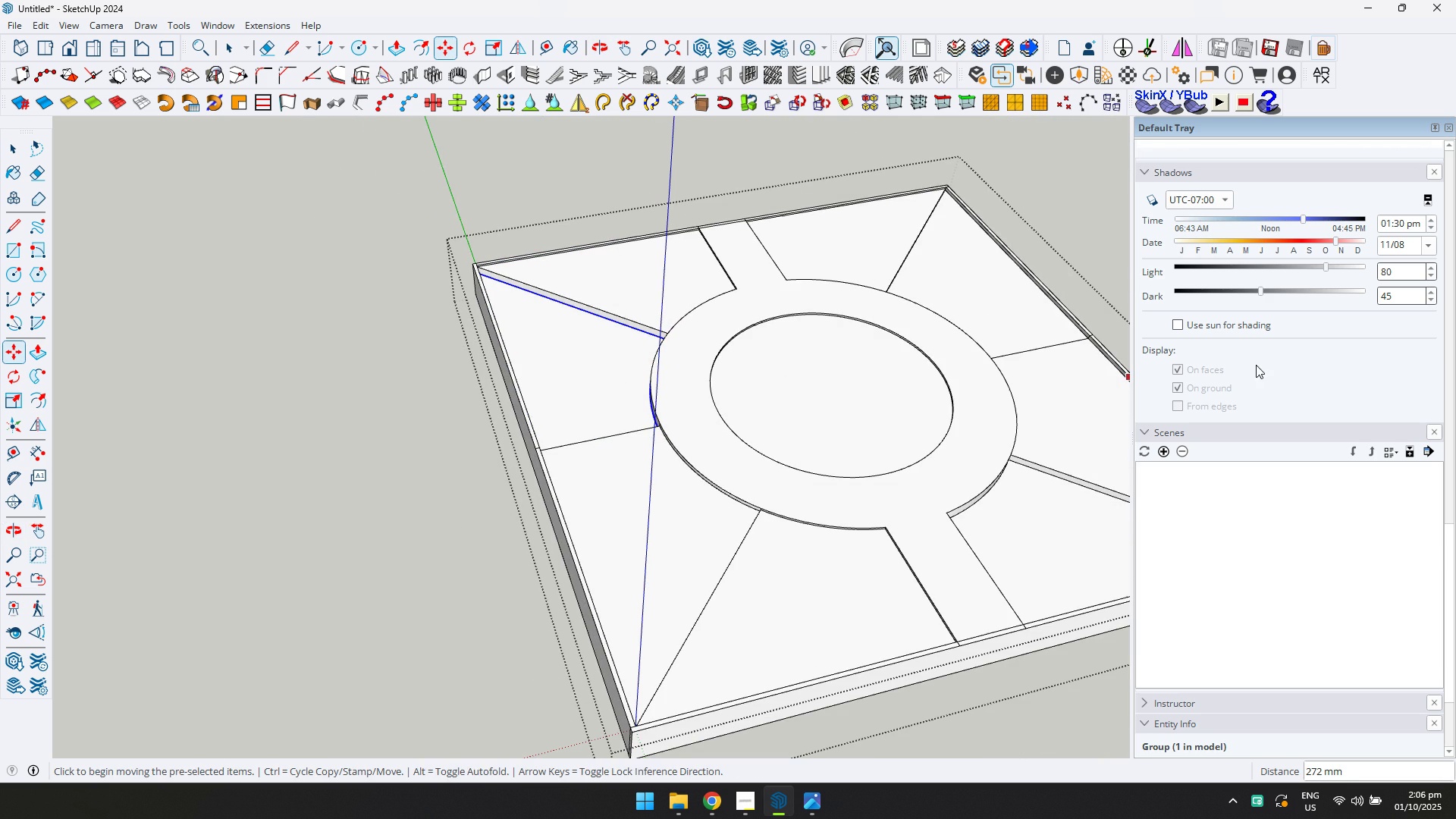 
scroll: coordinate [1448, 373], scroll_direction: up, amount: 29.0
 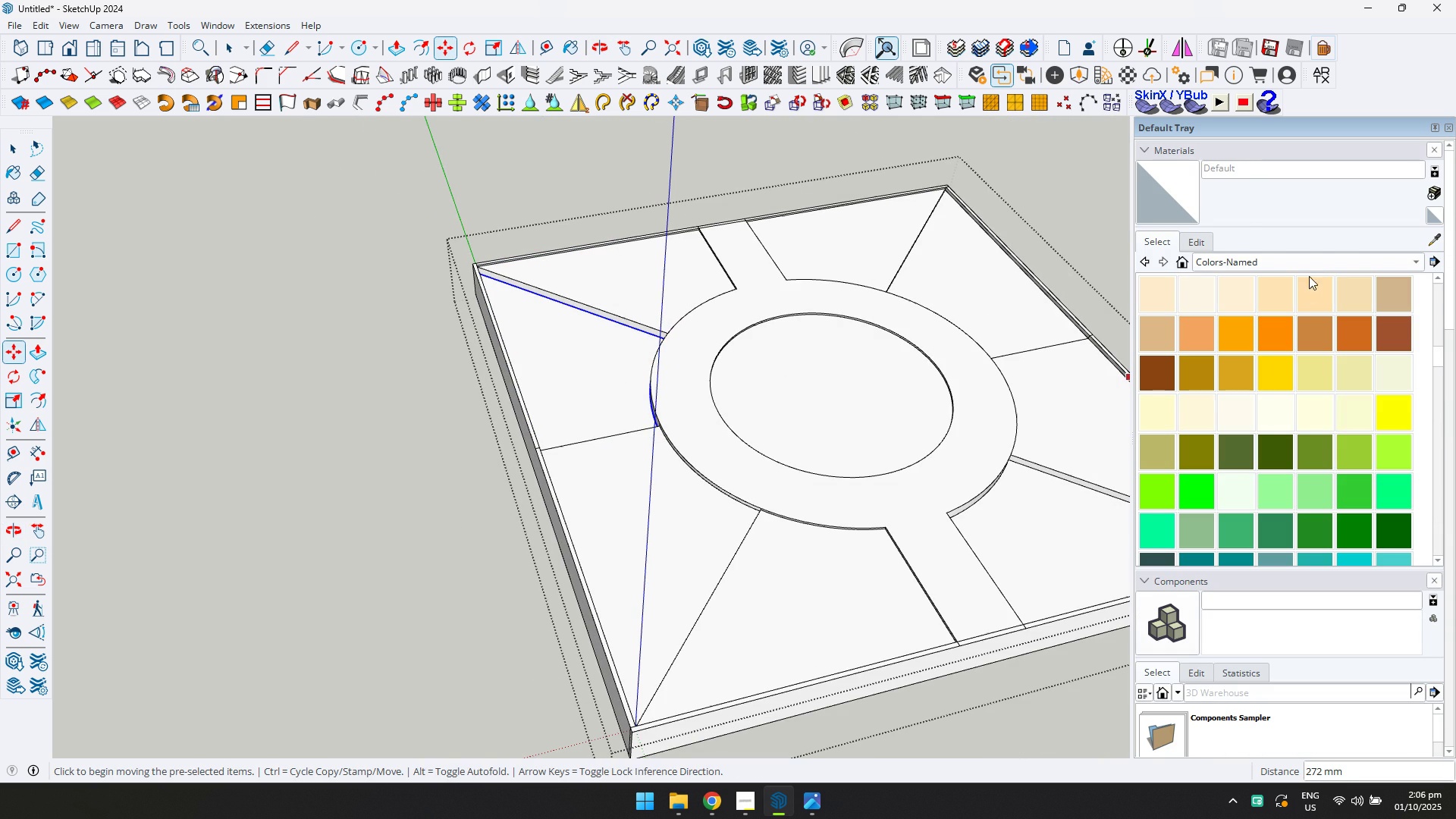 
left_click([1309, 261])
 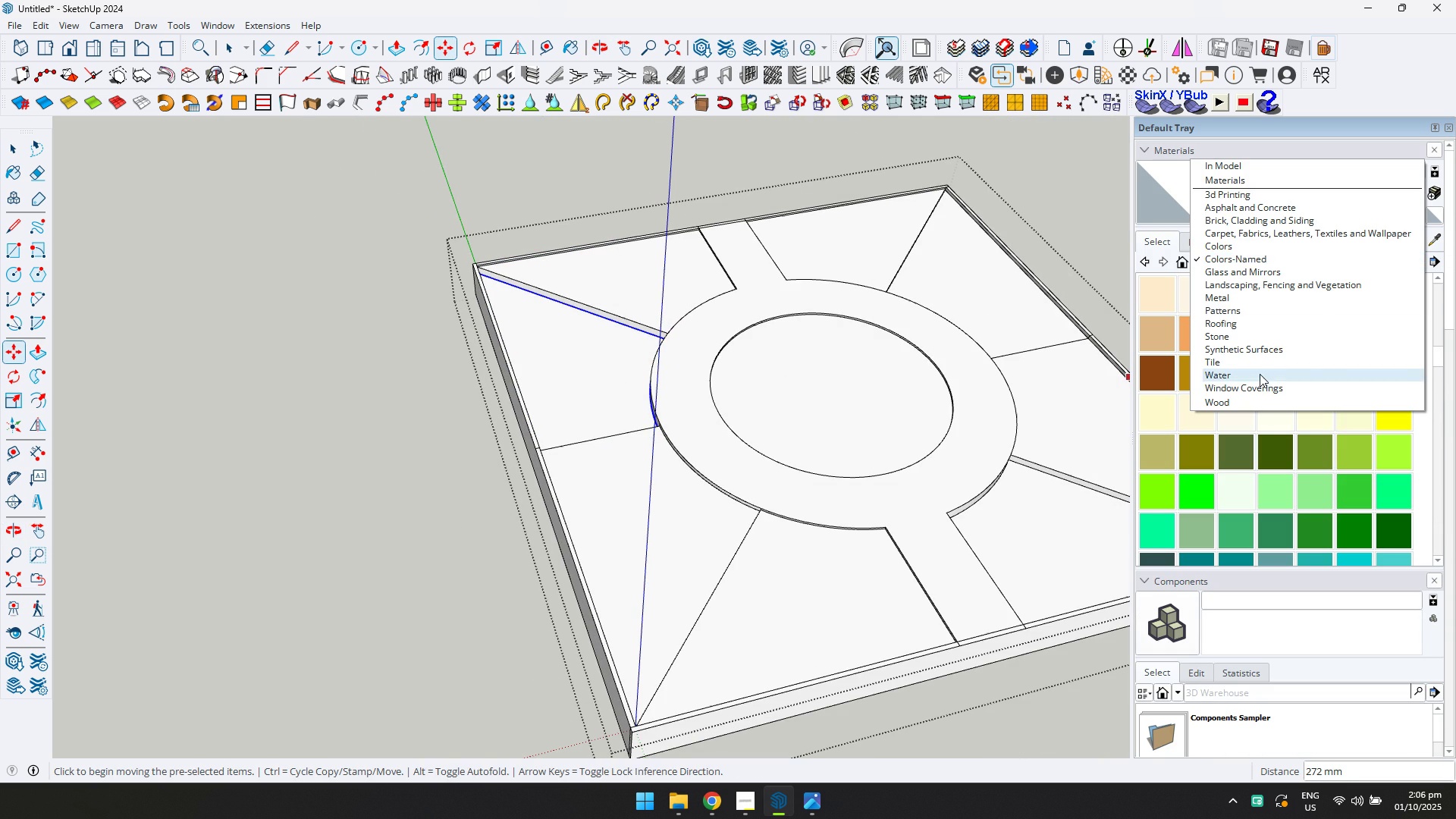 
left_click([1260, 374])
 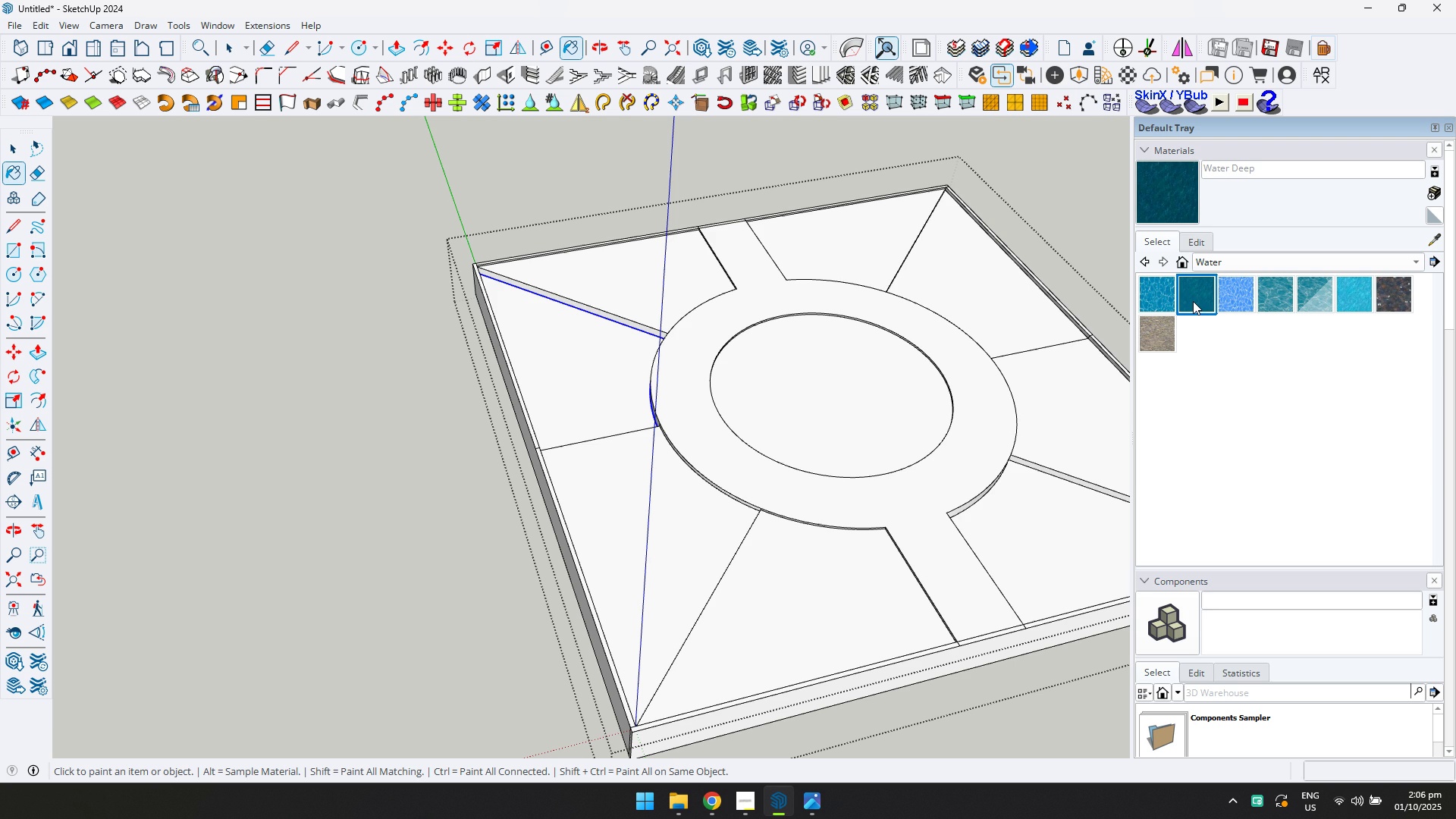 
left_click([592, 359])
 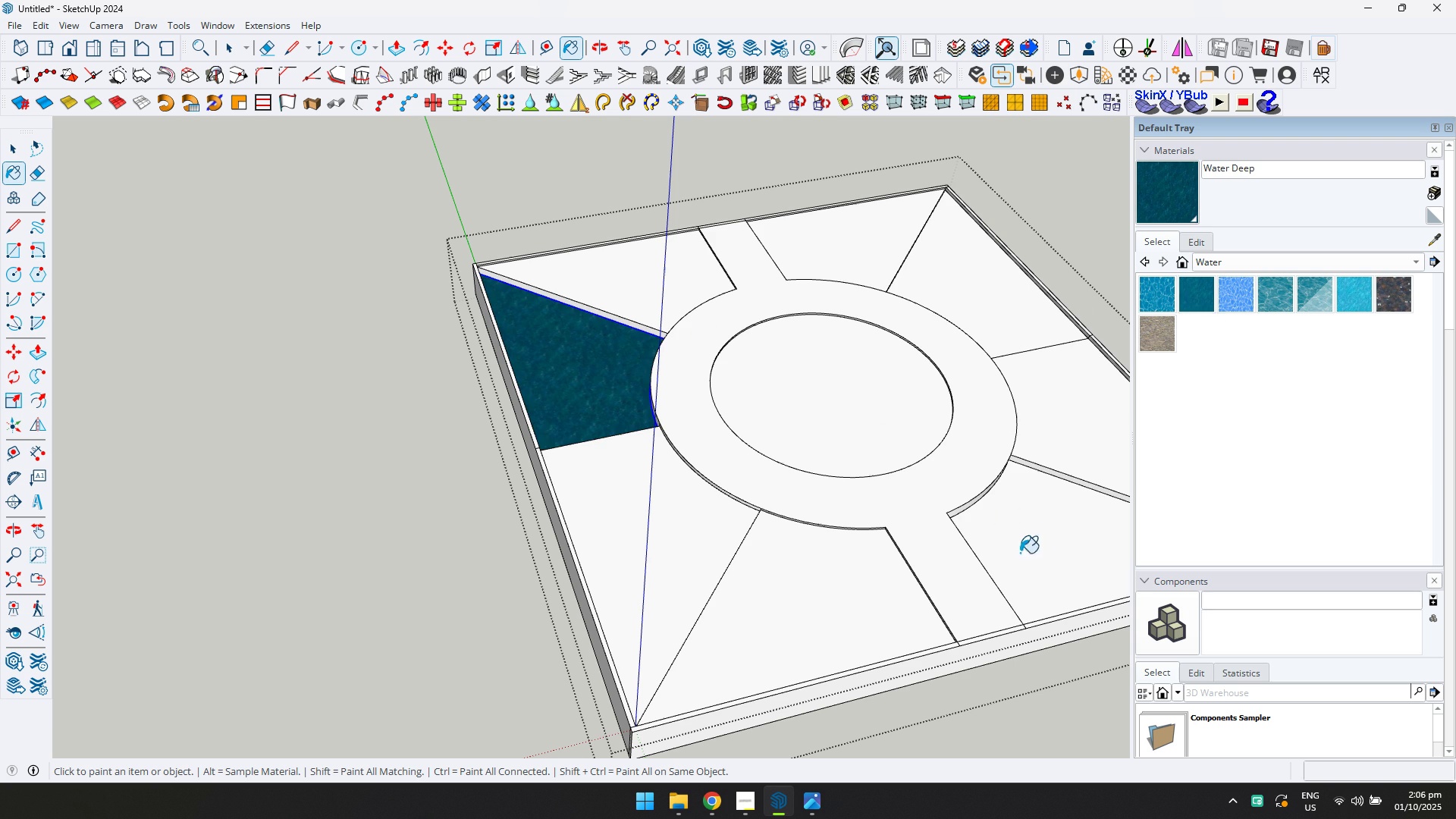 
left_click([1030, 552])
 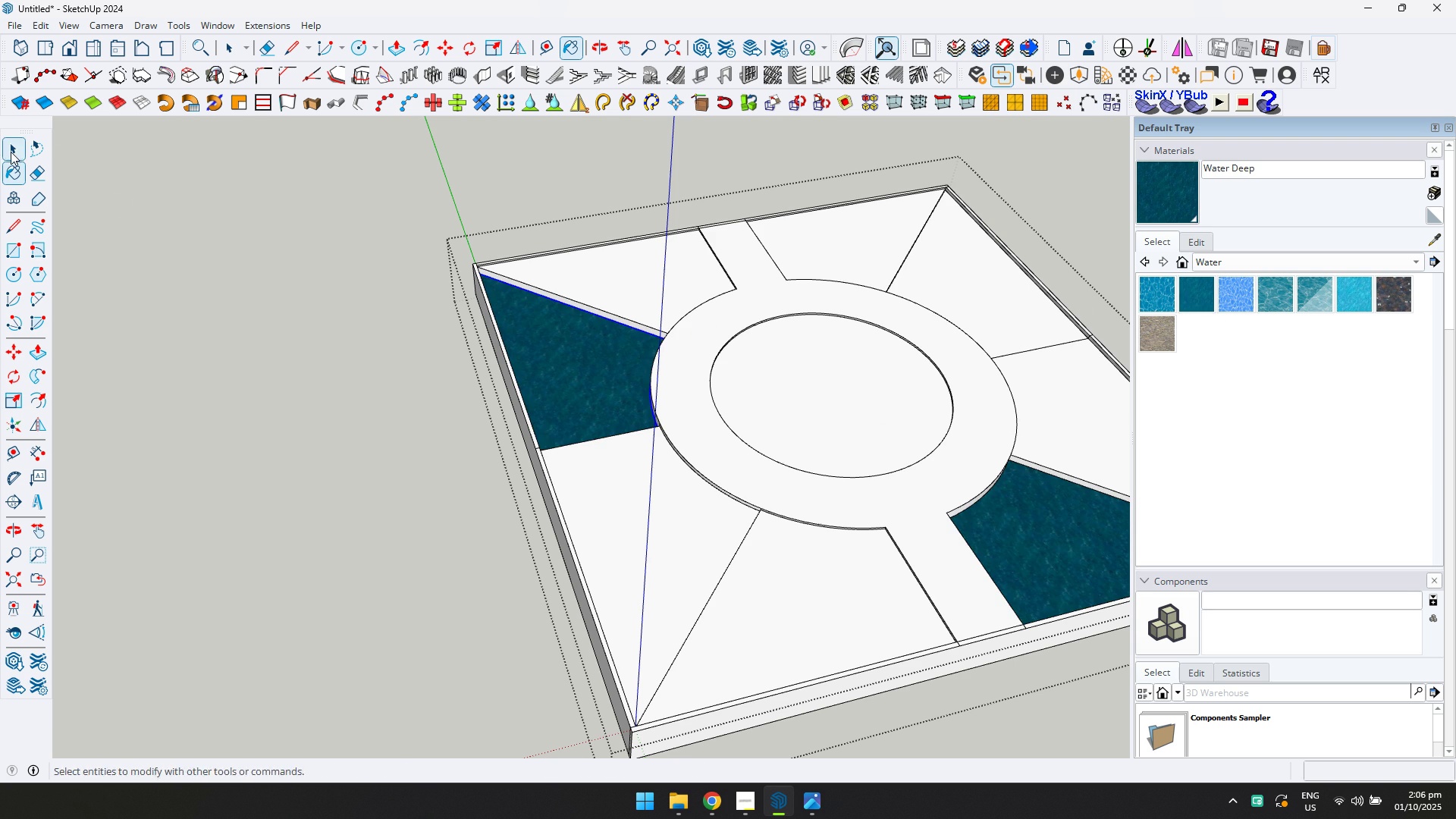 
key(Escape)
 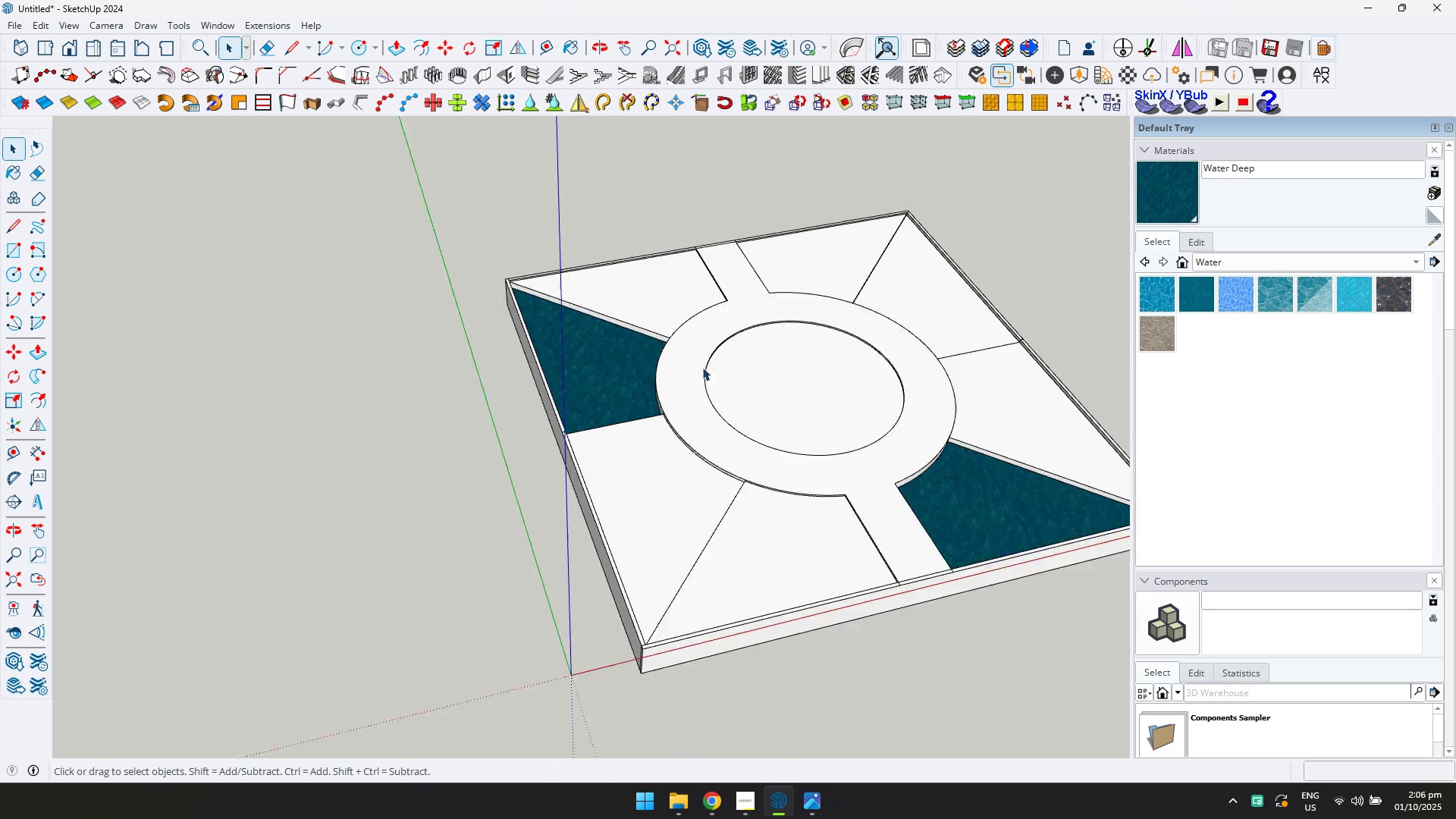 
scroll: coordinate [764, 384], scroll_direction: down, amount: 6.0
 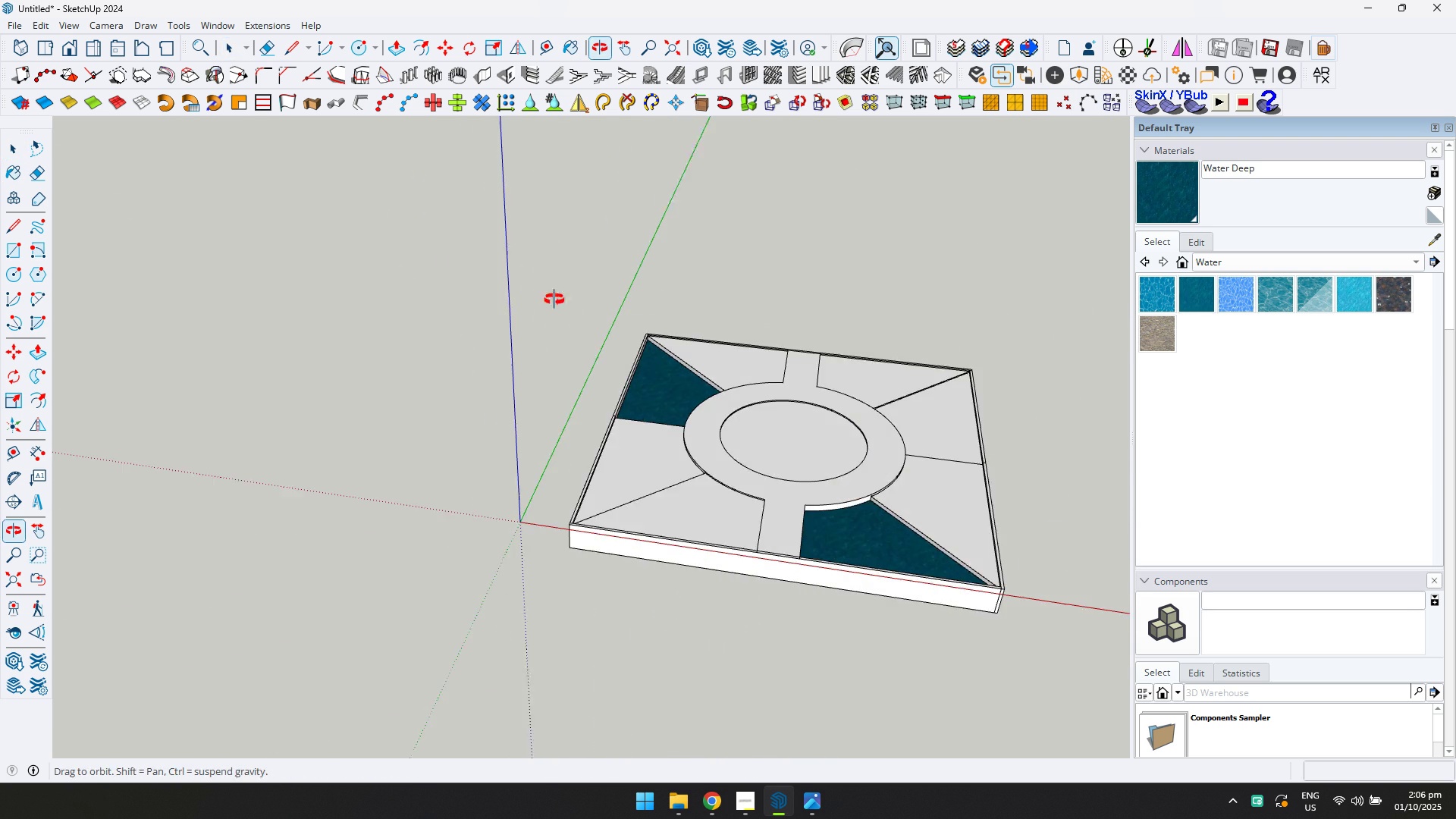 
key(Escape)
 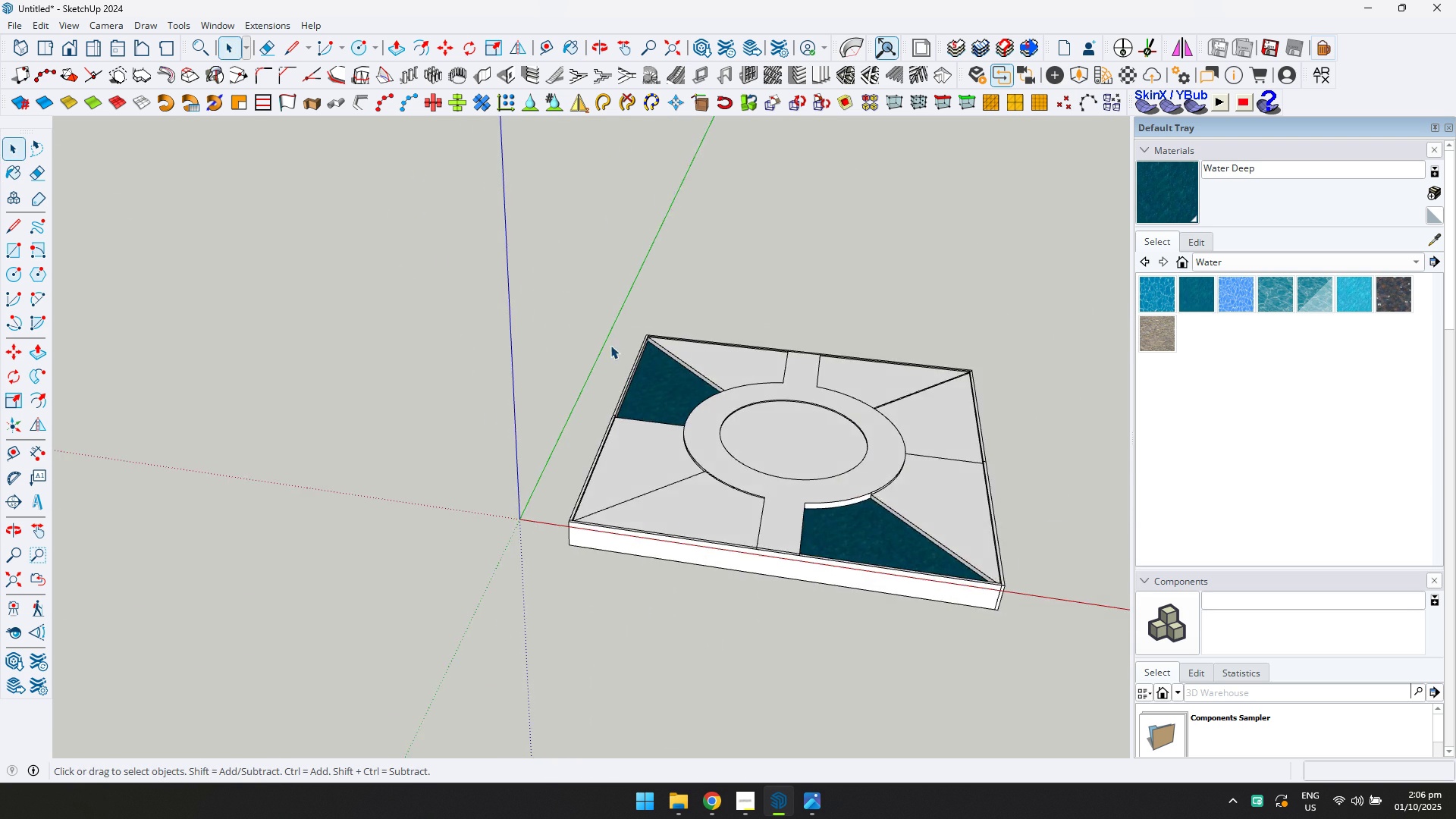 
key(Escape)
 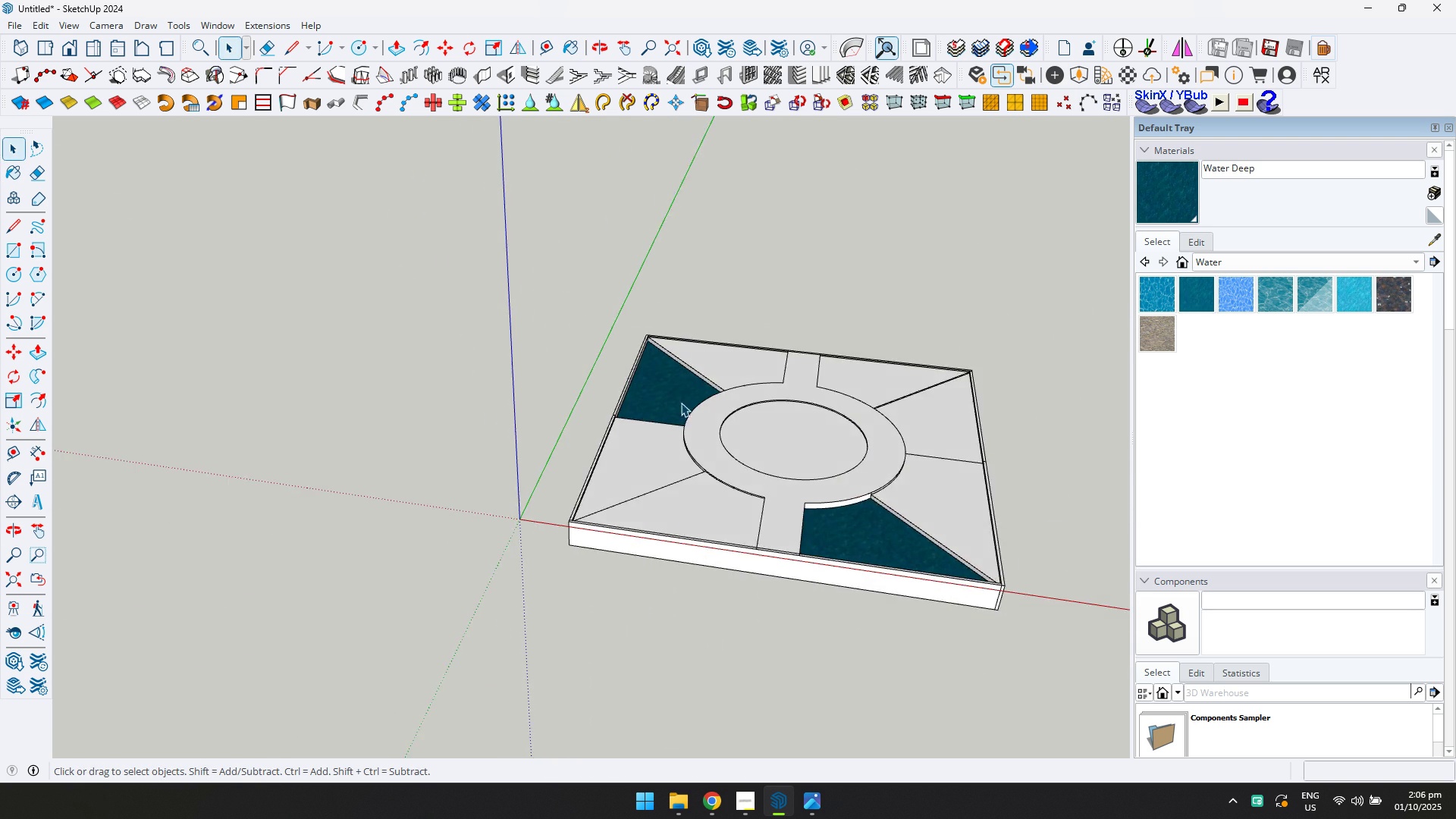 
scroll: coordinate [526, 410], scroll_direction: up, amount: 7.0
 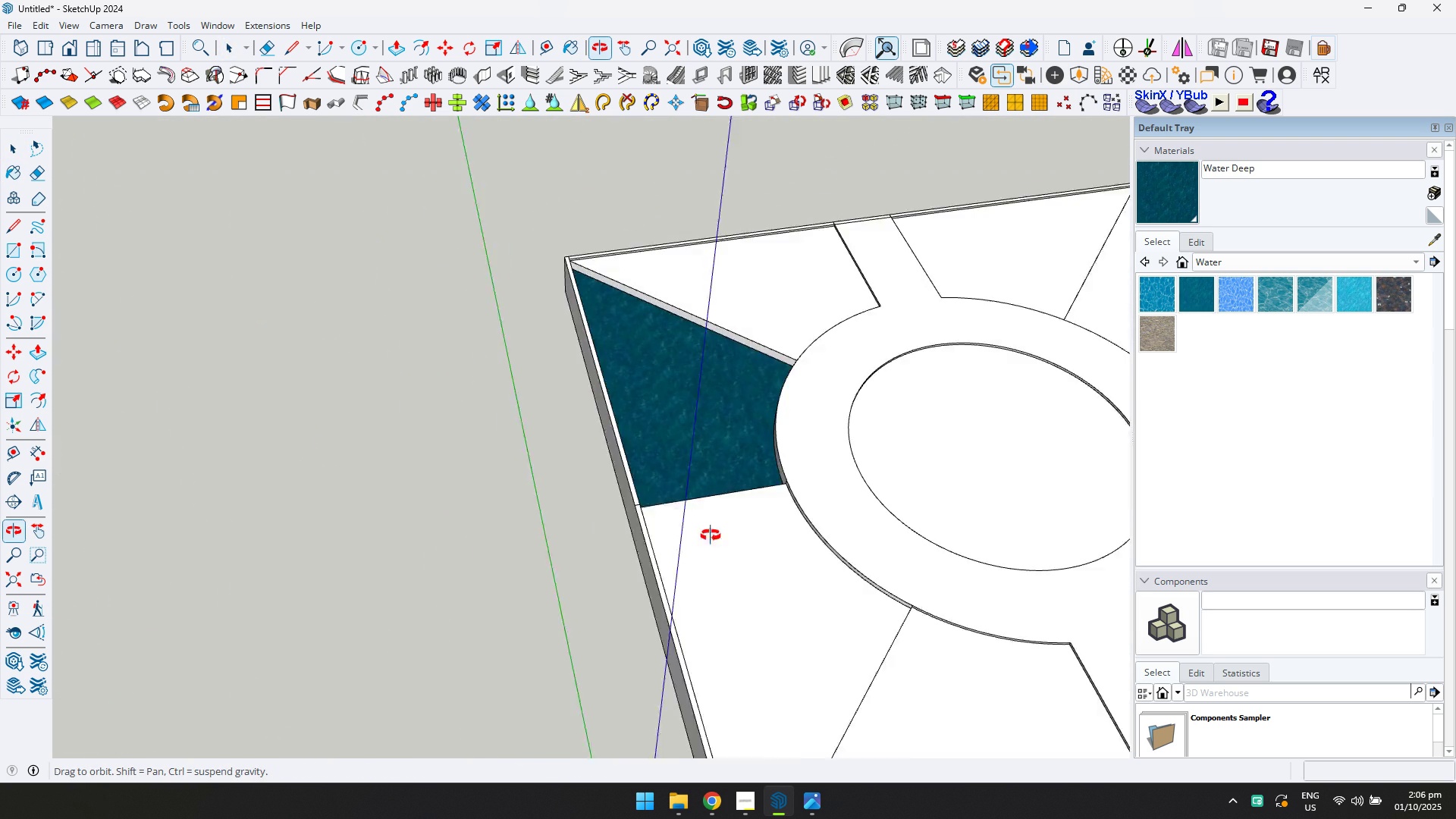 
key(Shift+ShiftLeft)
 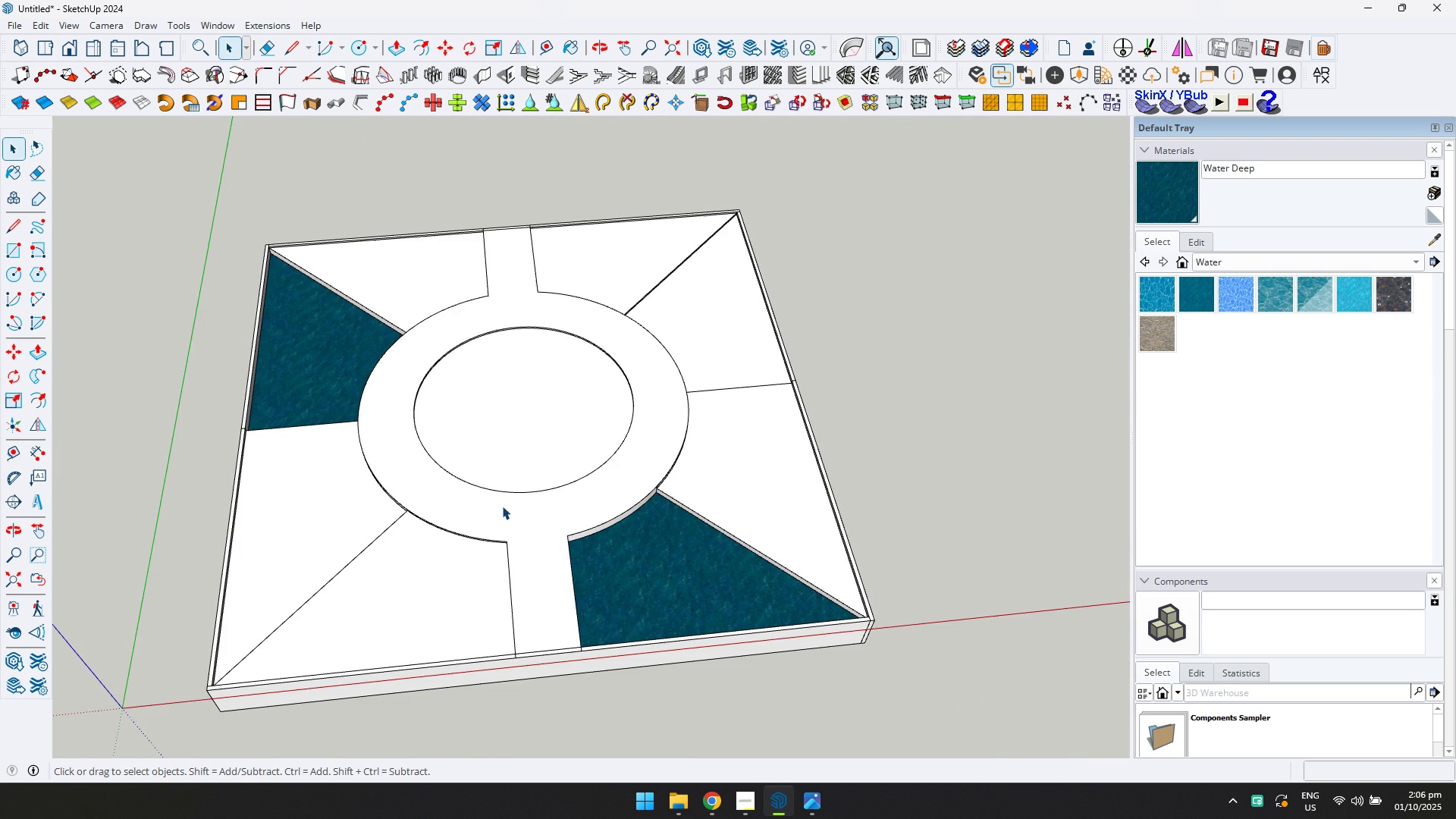 
scroll: coordinate [820, 515], scroll_direction: down, amount: 3.0
 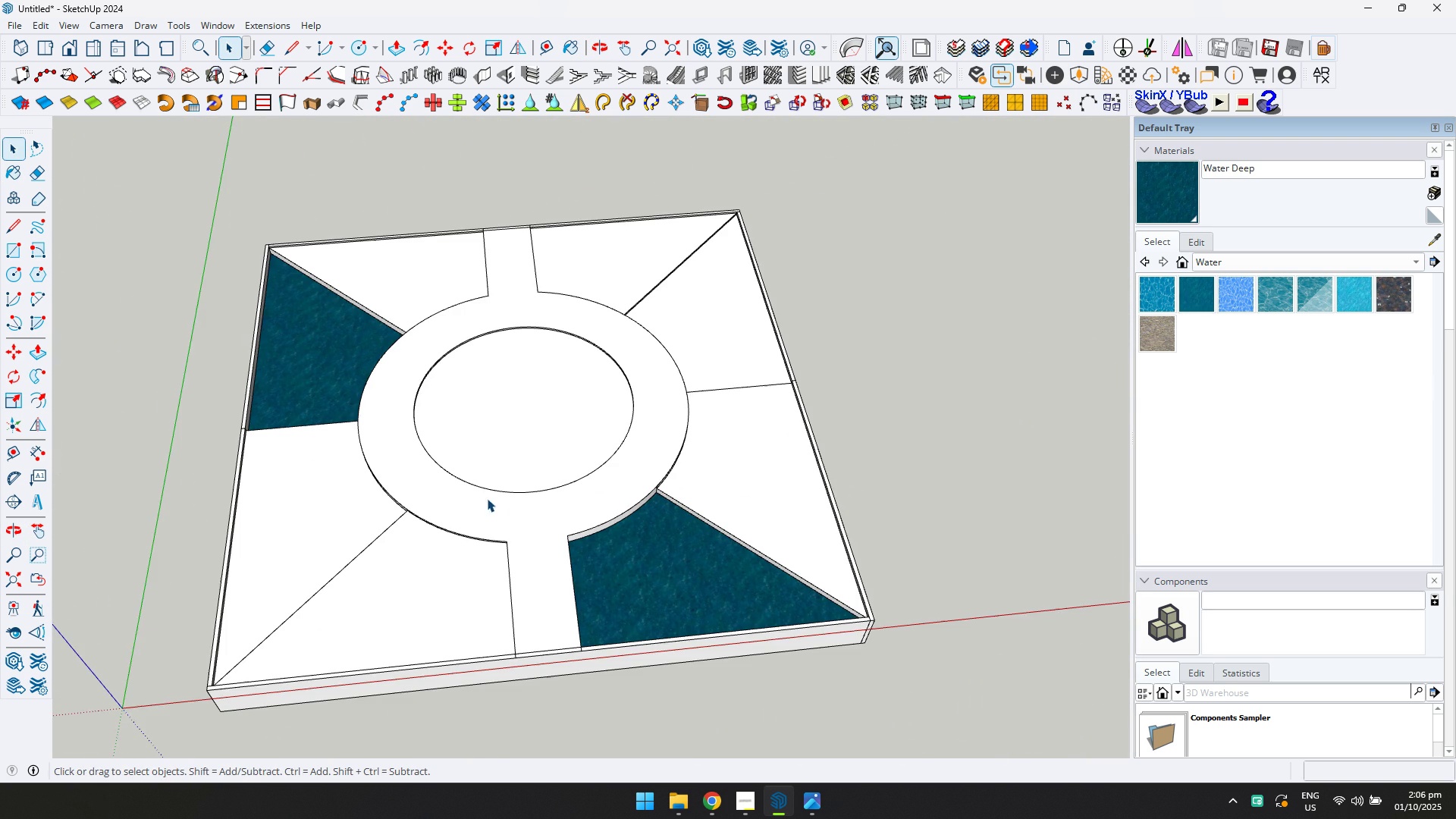 
double_click([502, 506])
 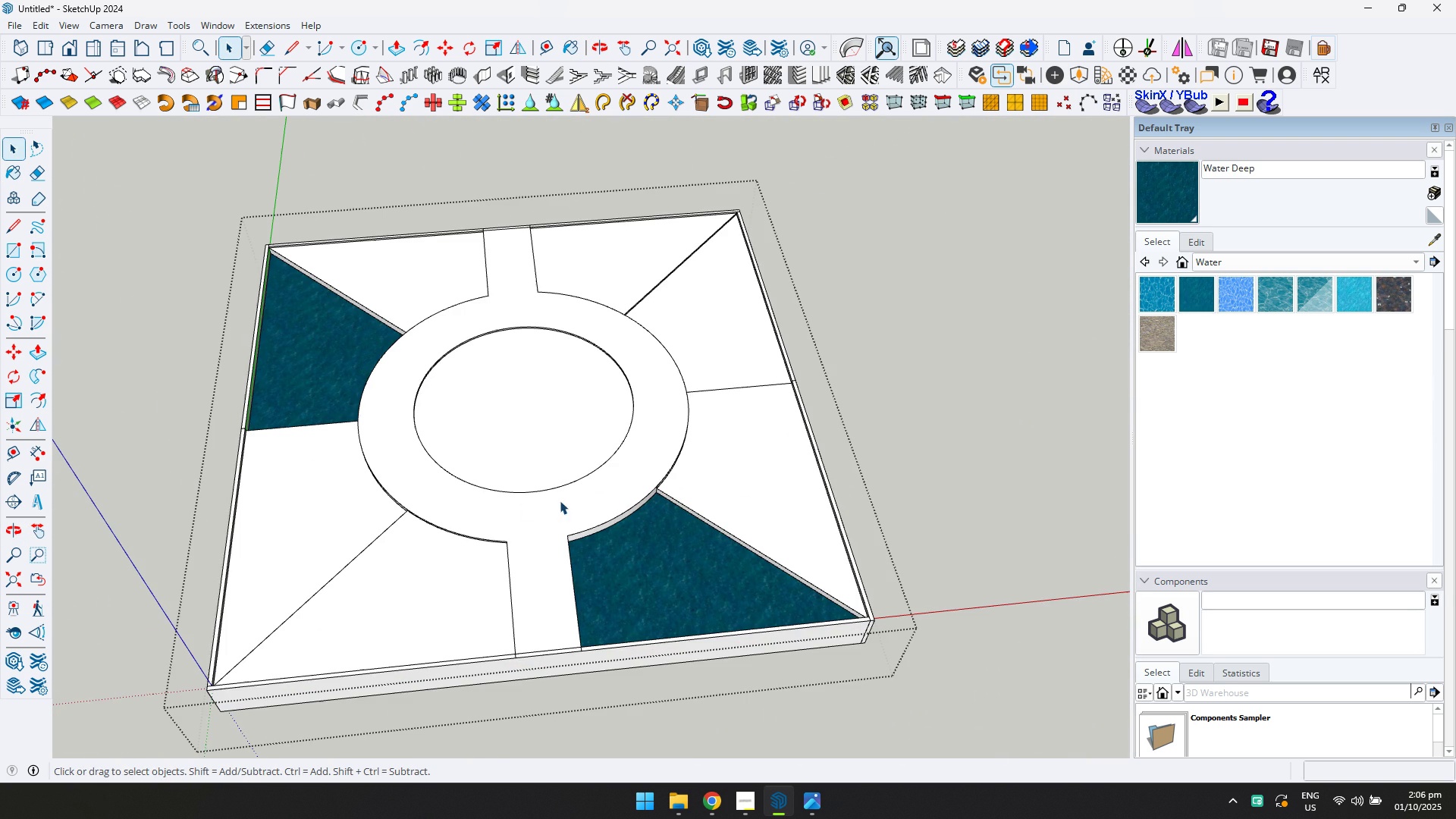 
triple_click([560, 500])
 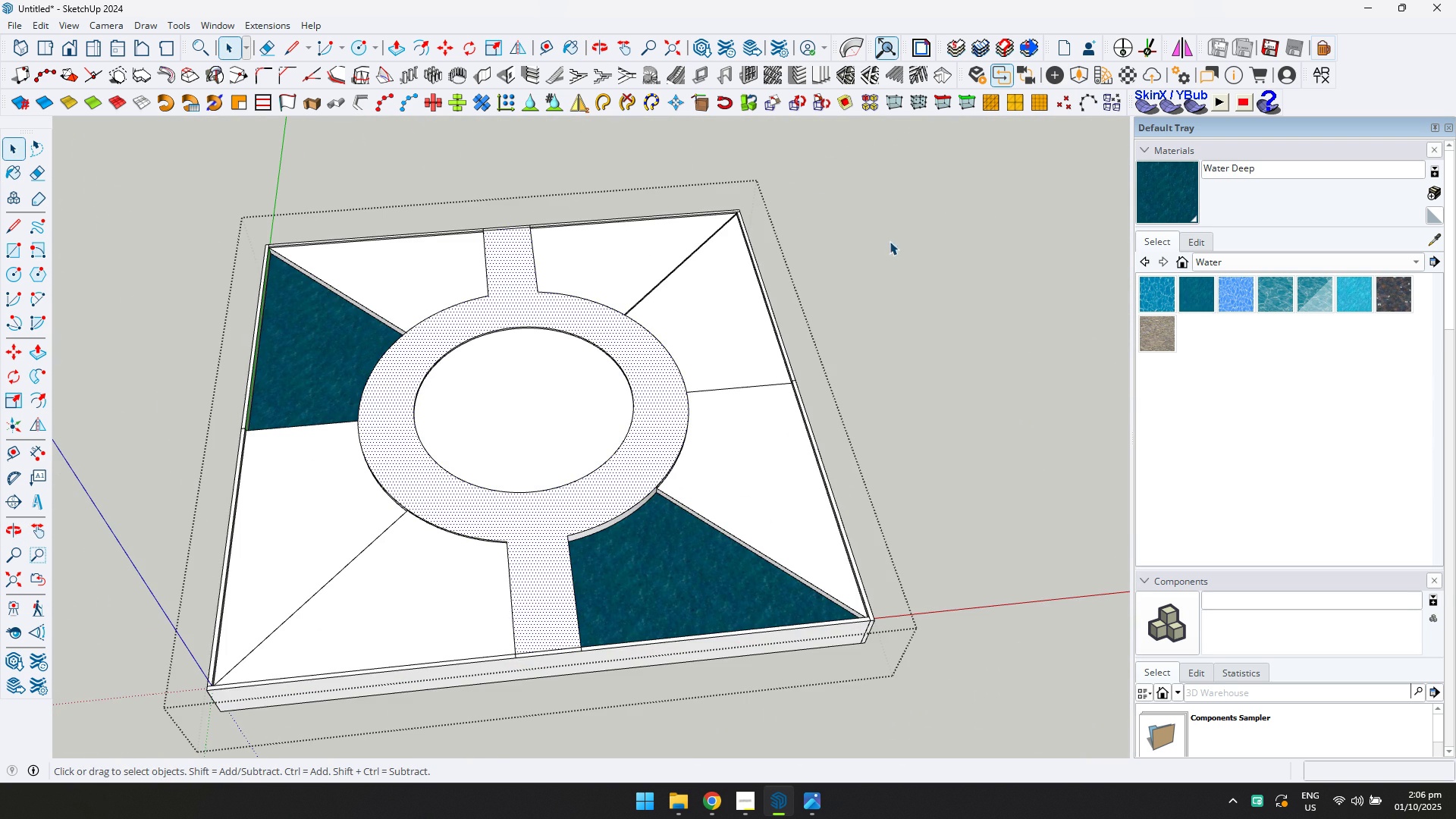 
scroll: coordinate [595, 112], scroll_direction: down, amount: 1.0
 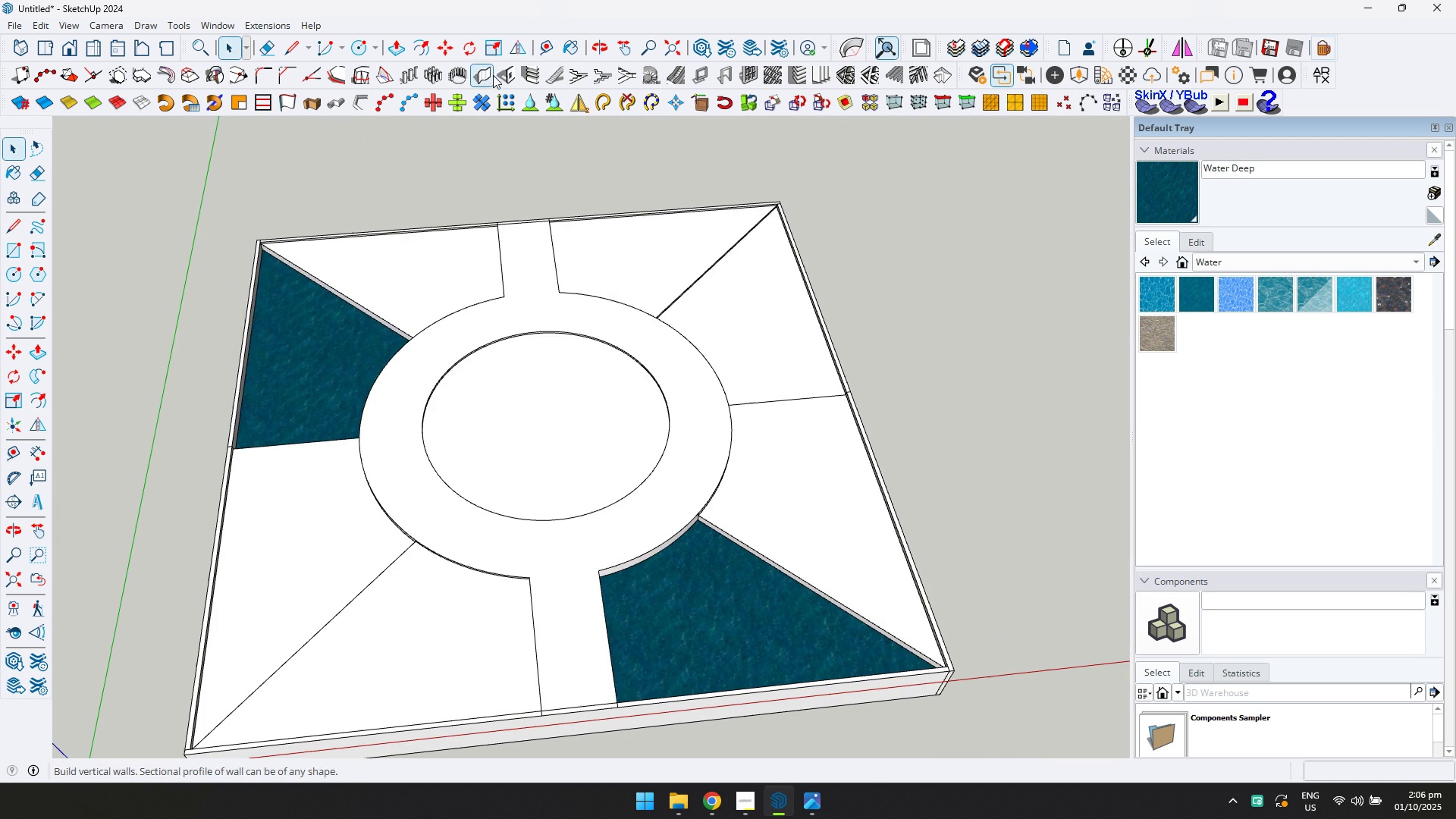 
key(Escape)
 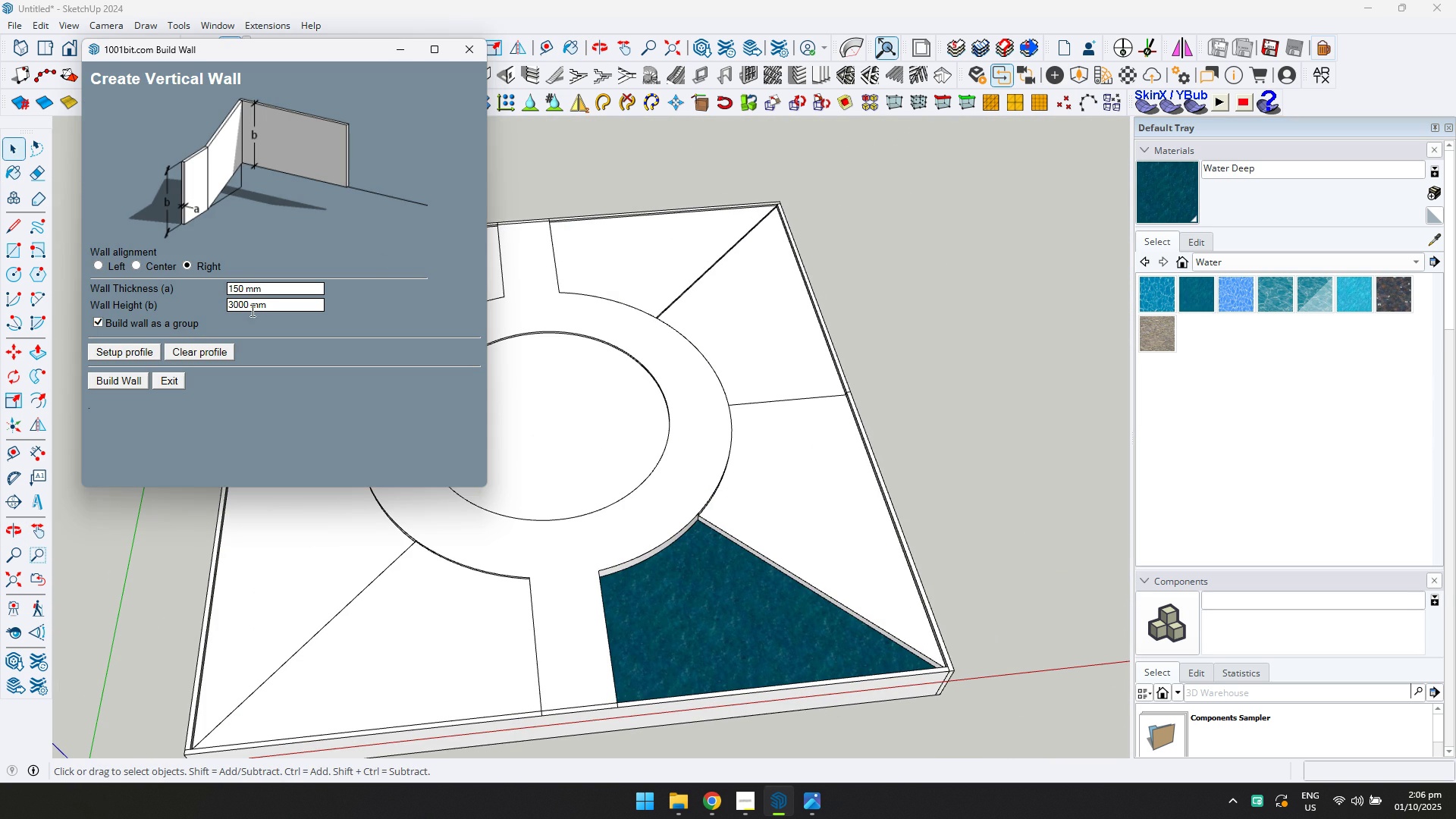 
left_click([265, 292])
 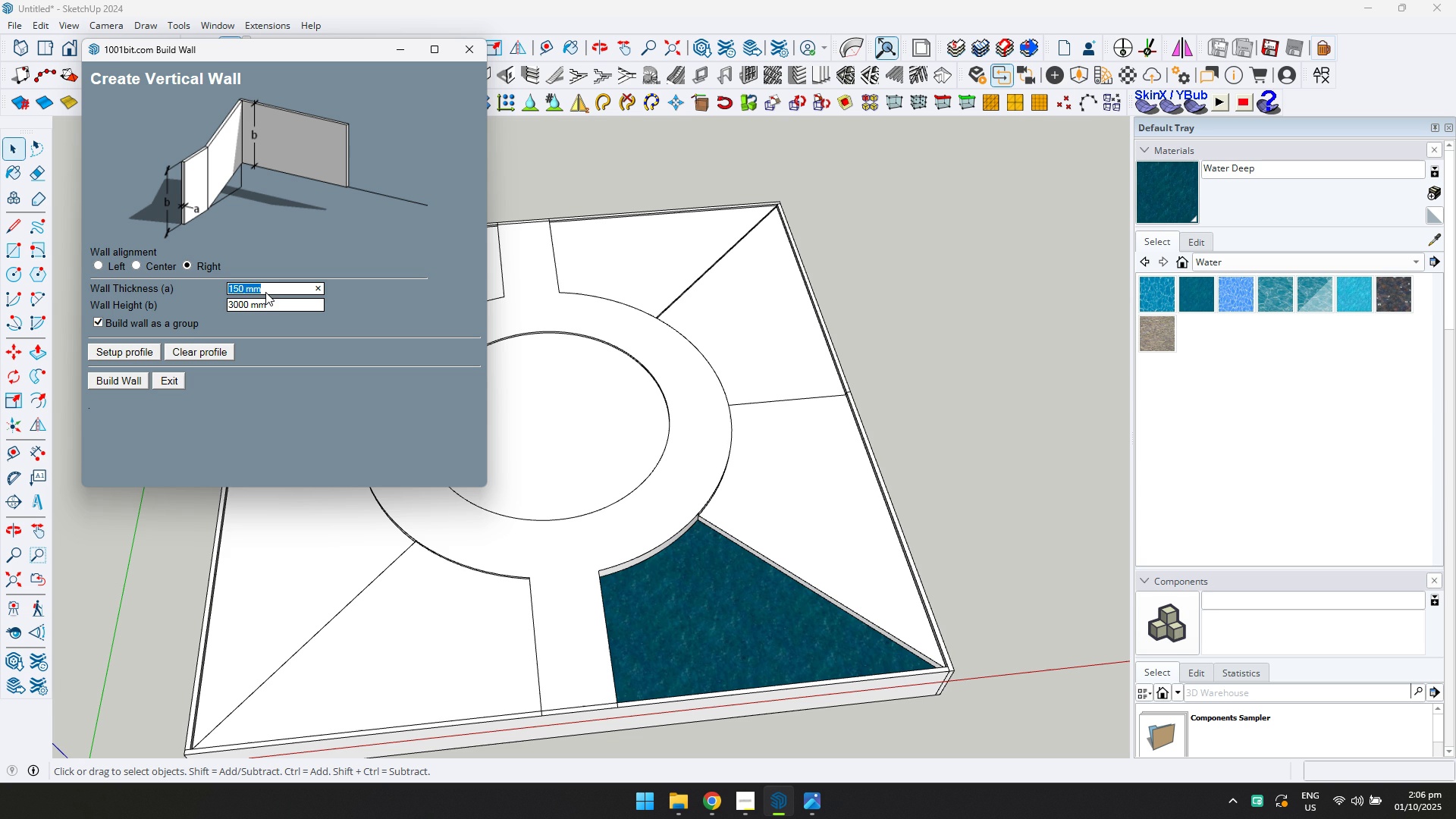 
type(100)
 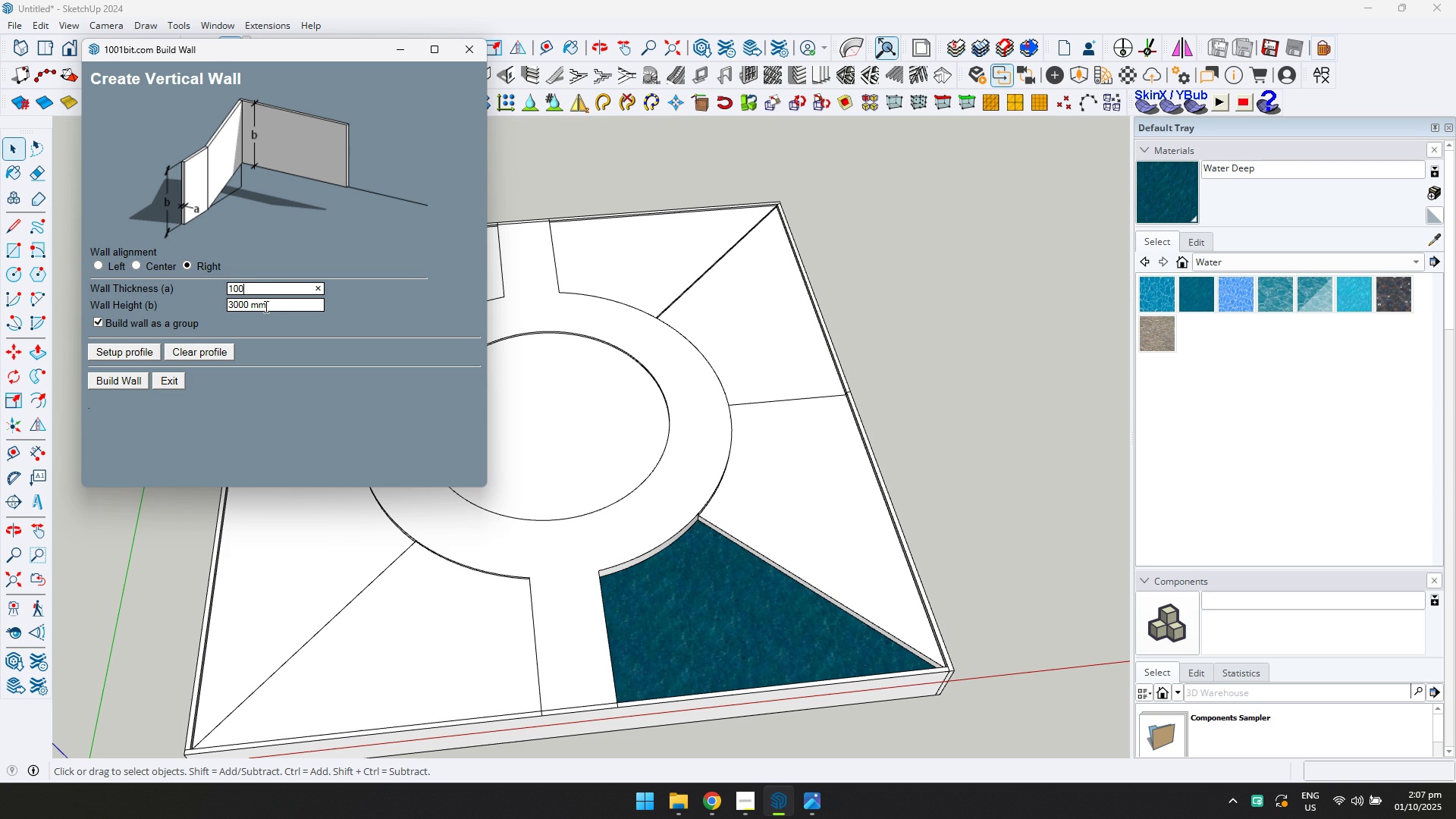 
left_click([265, 306])
 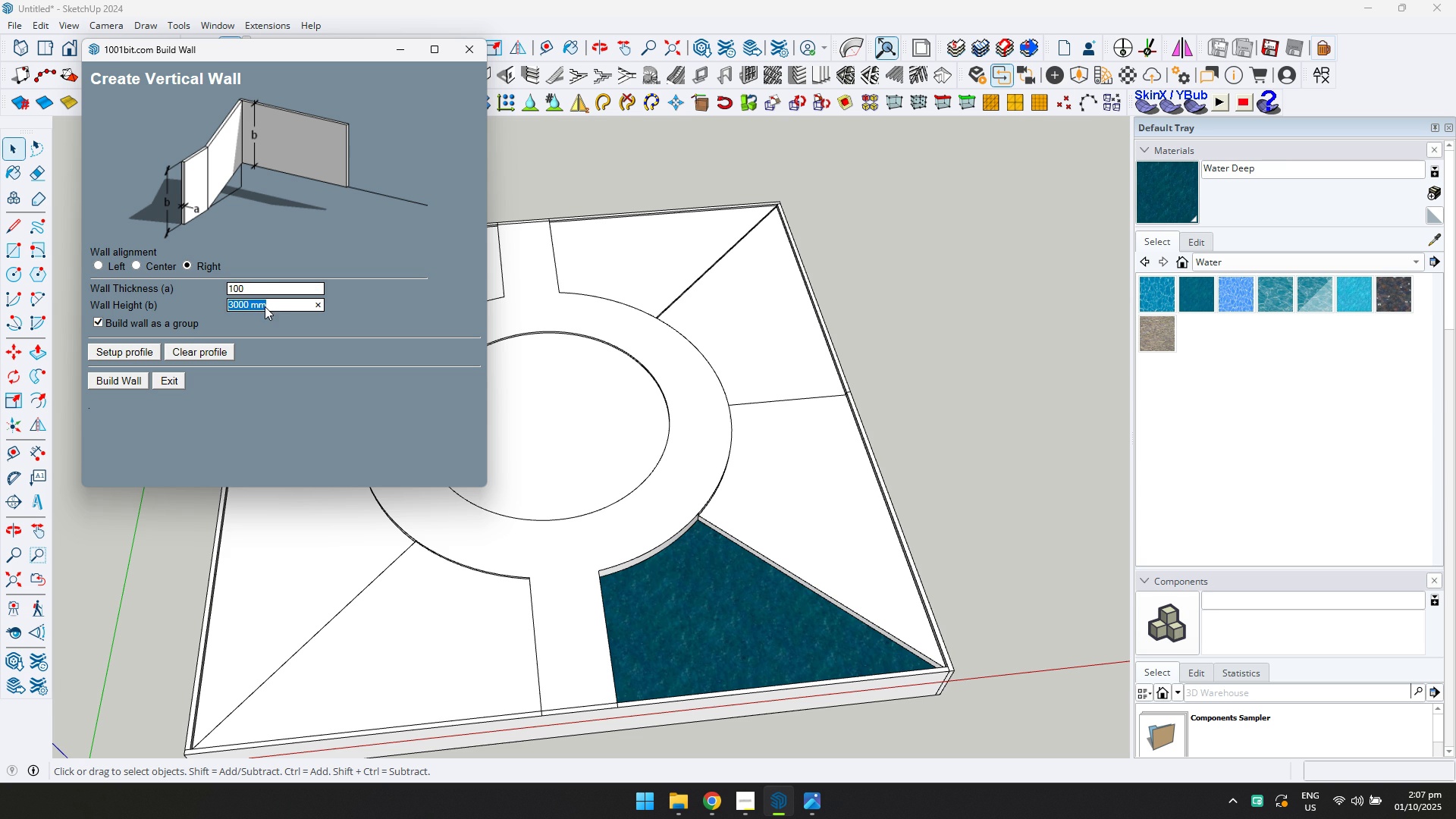 
type(2000)
 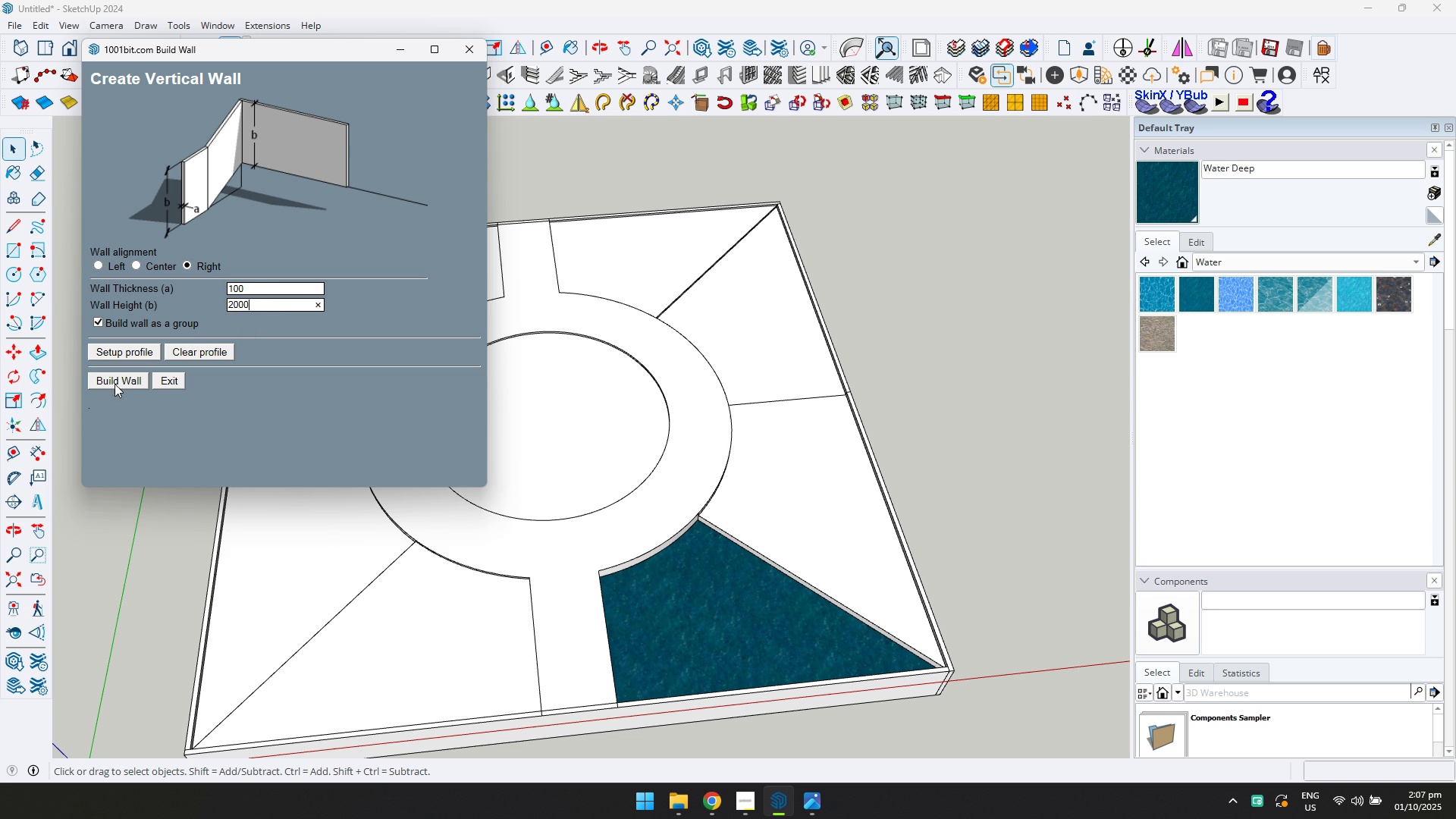 
left_click([116, 379])
 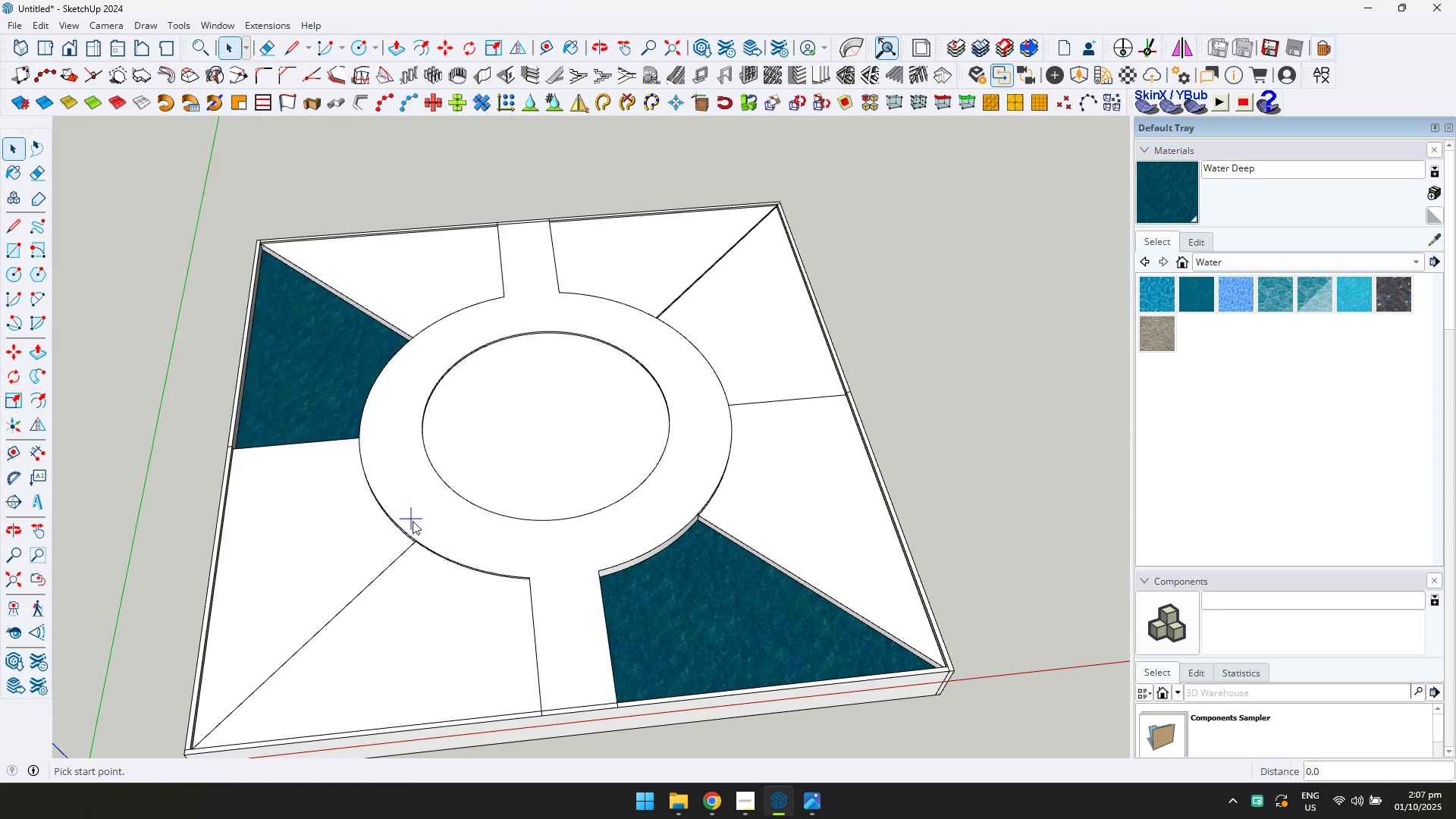 
scroll: coordinate [582, 659], scroll_direction: up, amount: 13.0
 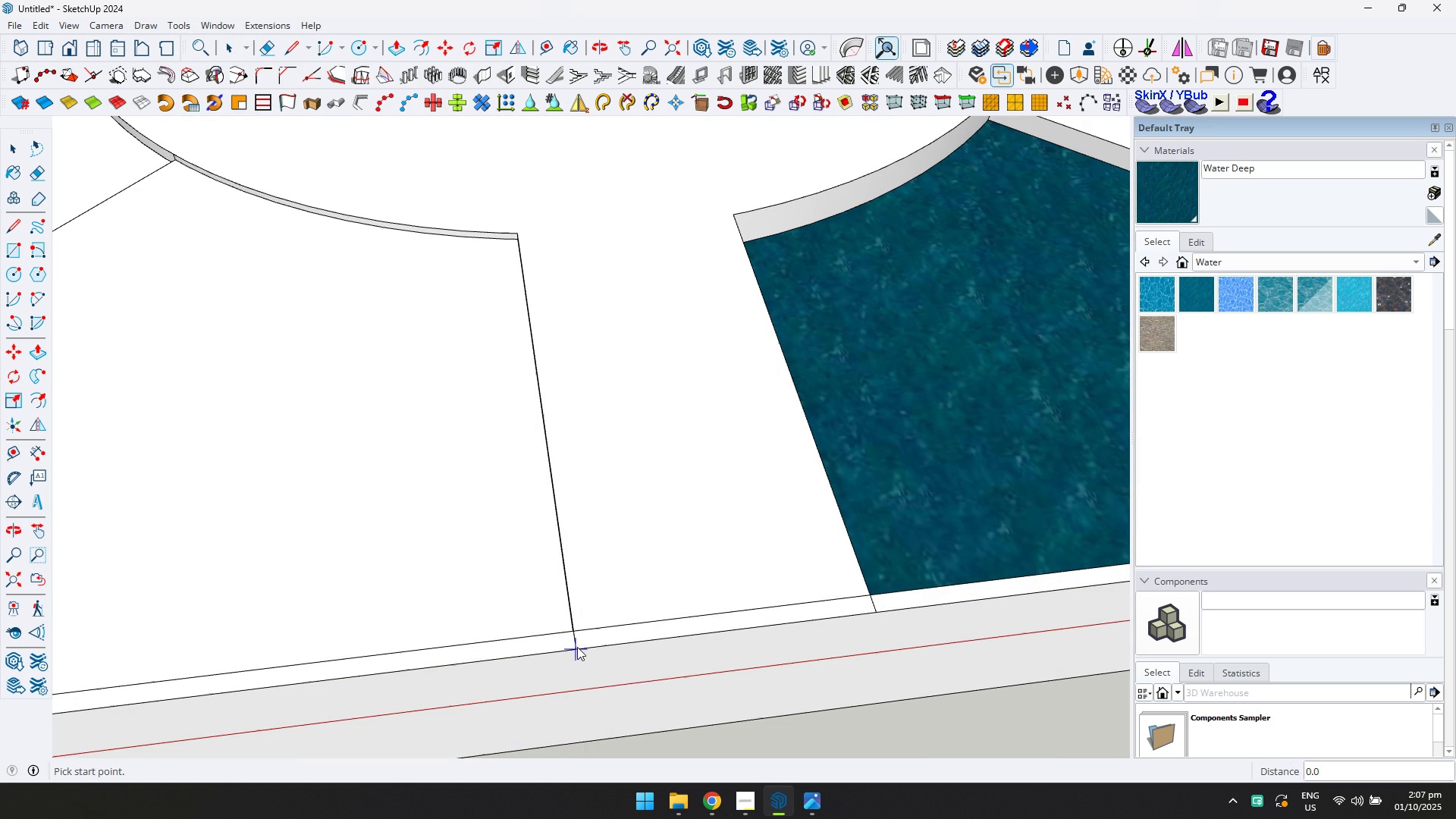 
key(Shift+ShiftLeft)